 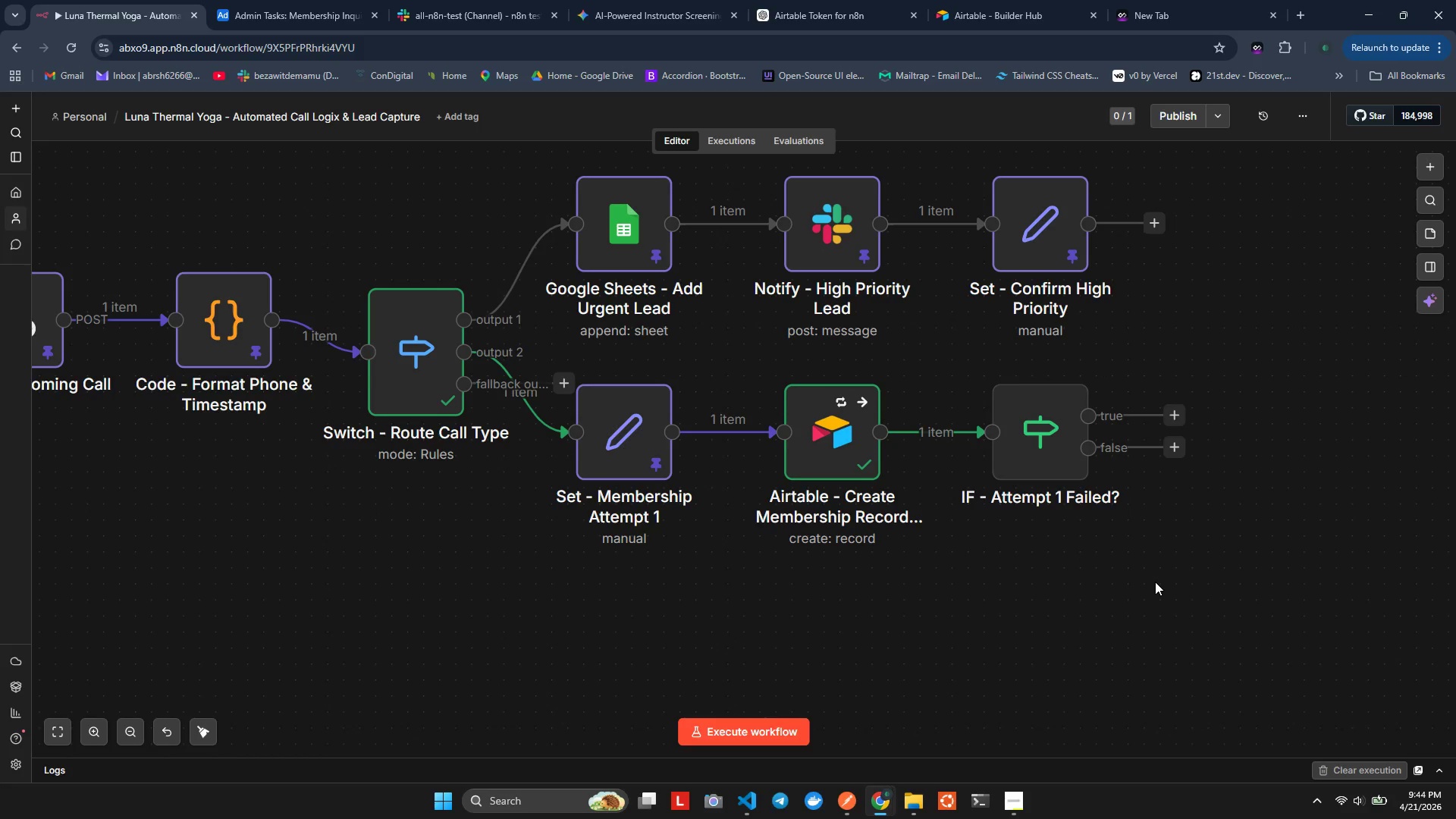 
left_click([1168, 422])
 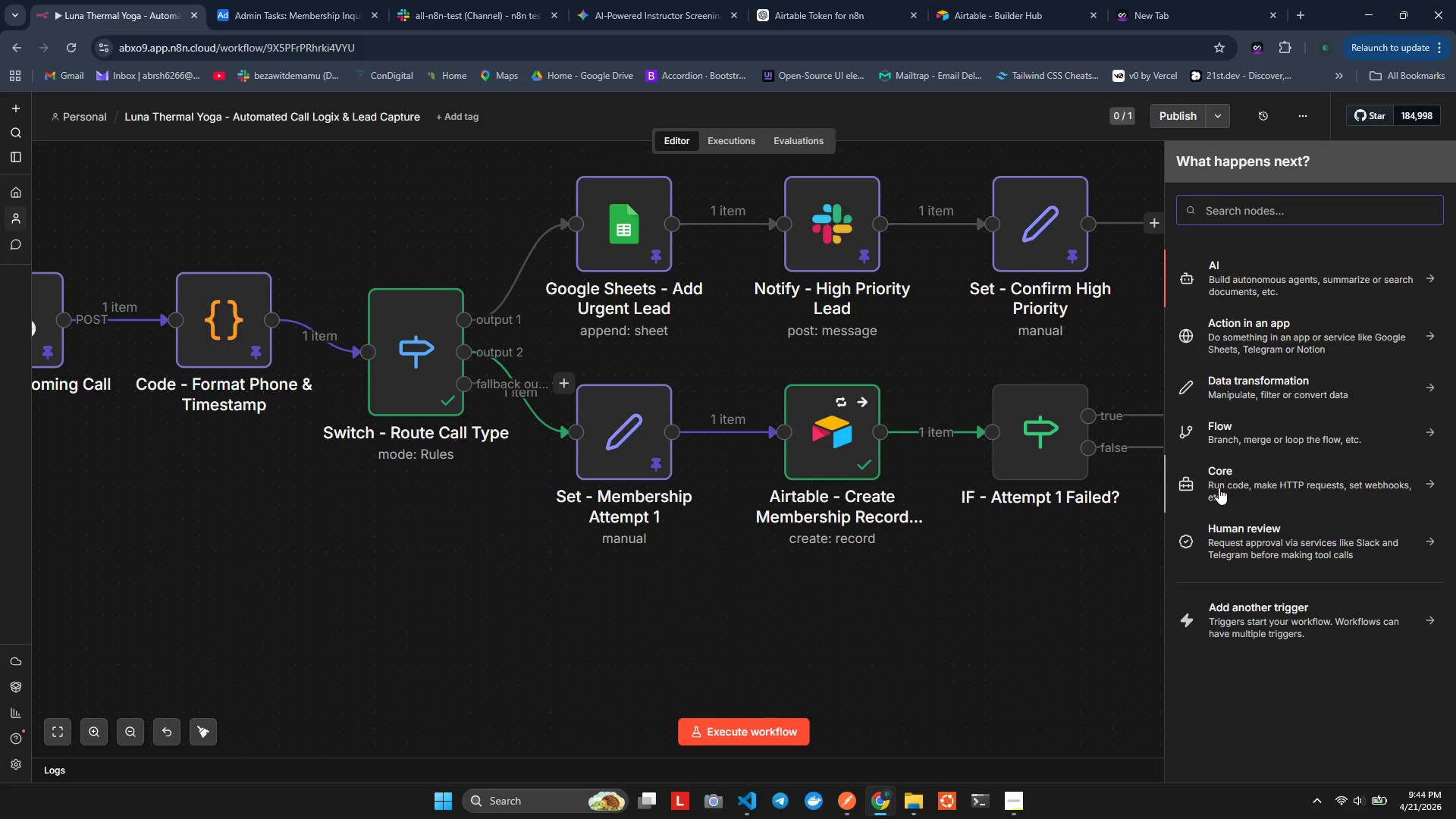 
left_click([1053, 588])
 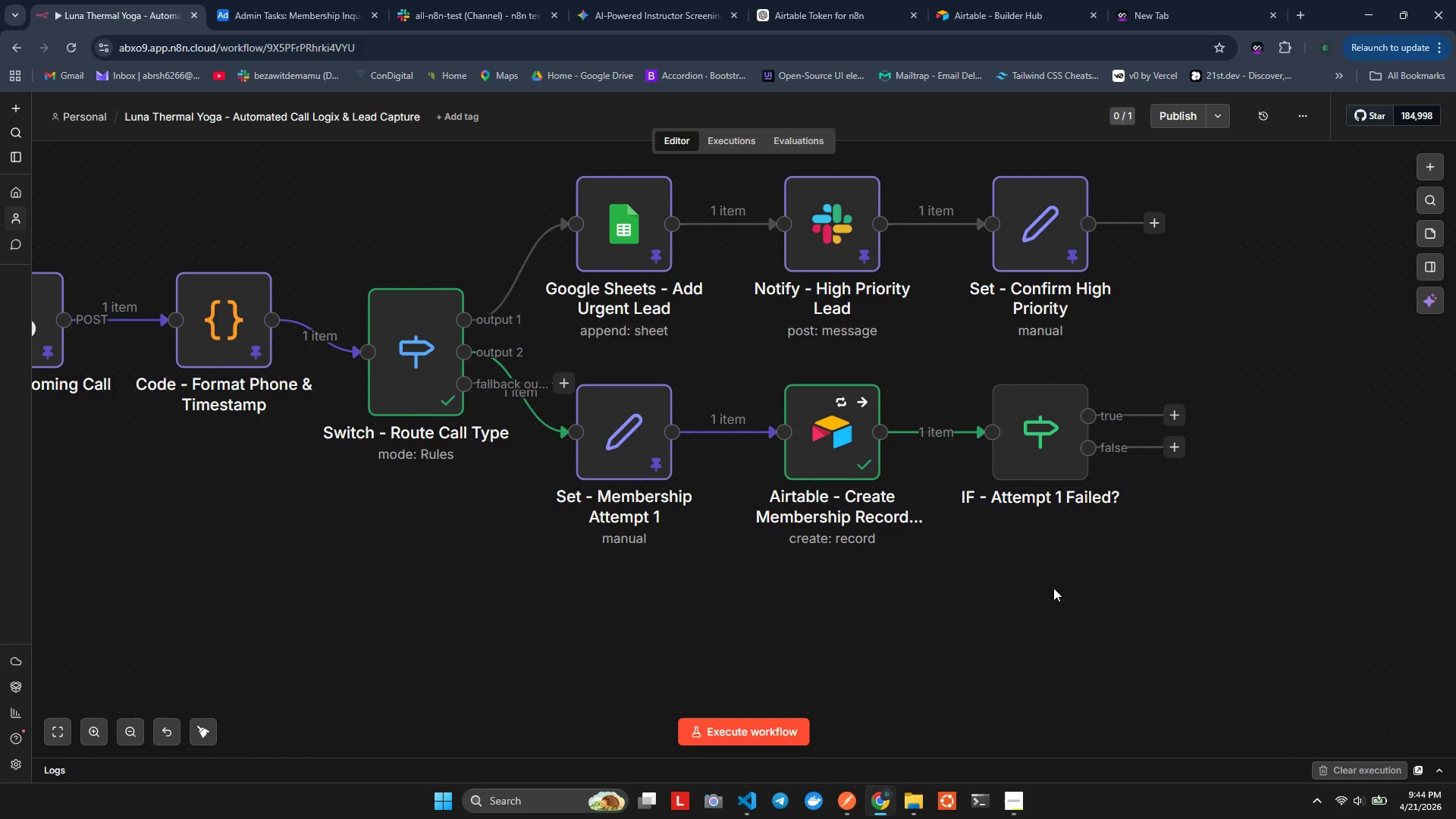 
wait(6.88)
 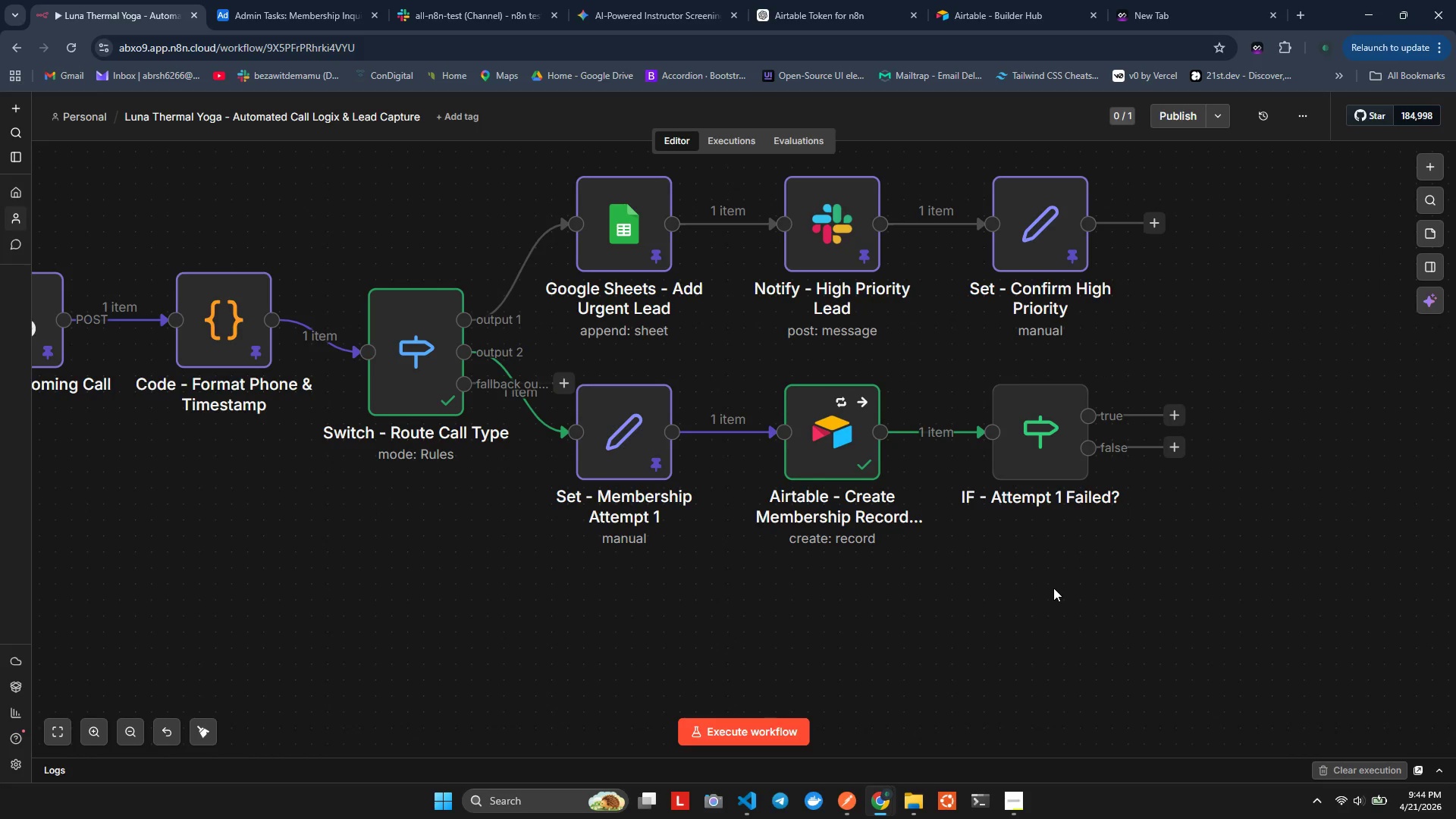 
key(Alt+AltLeft)
 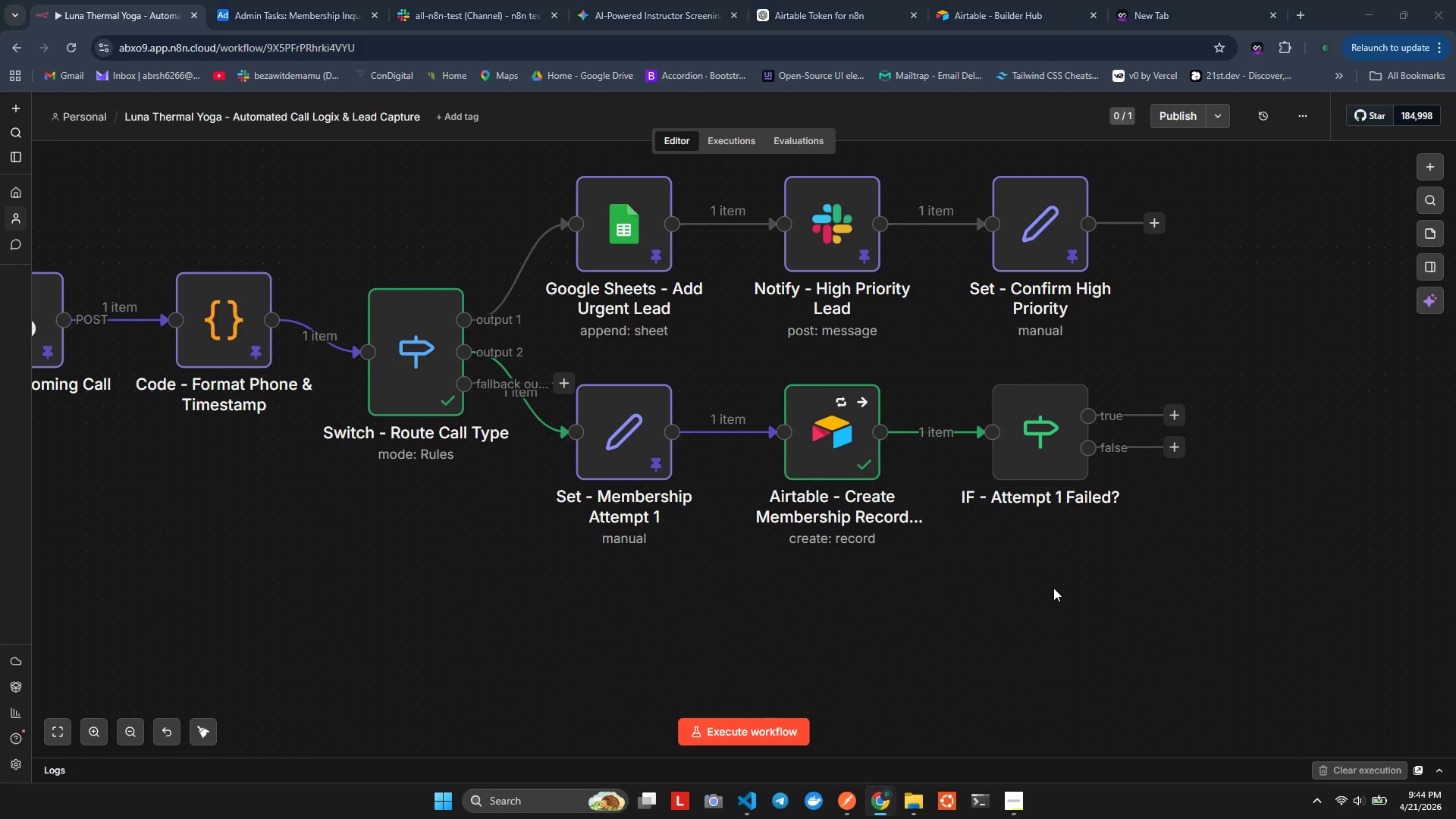 
key(Alt+Tab)